 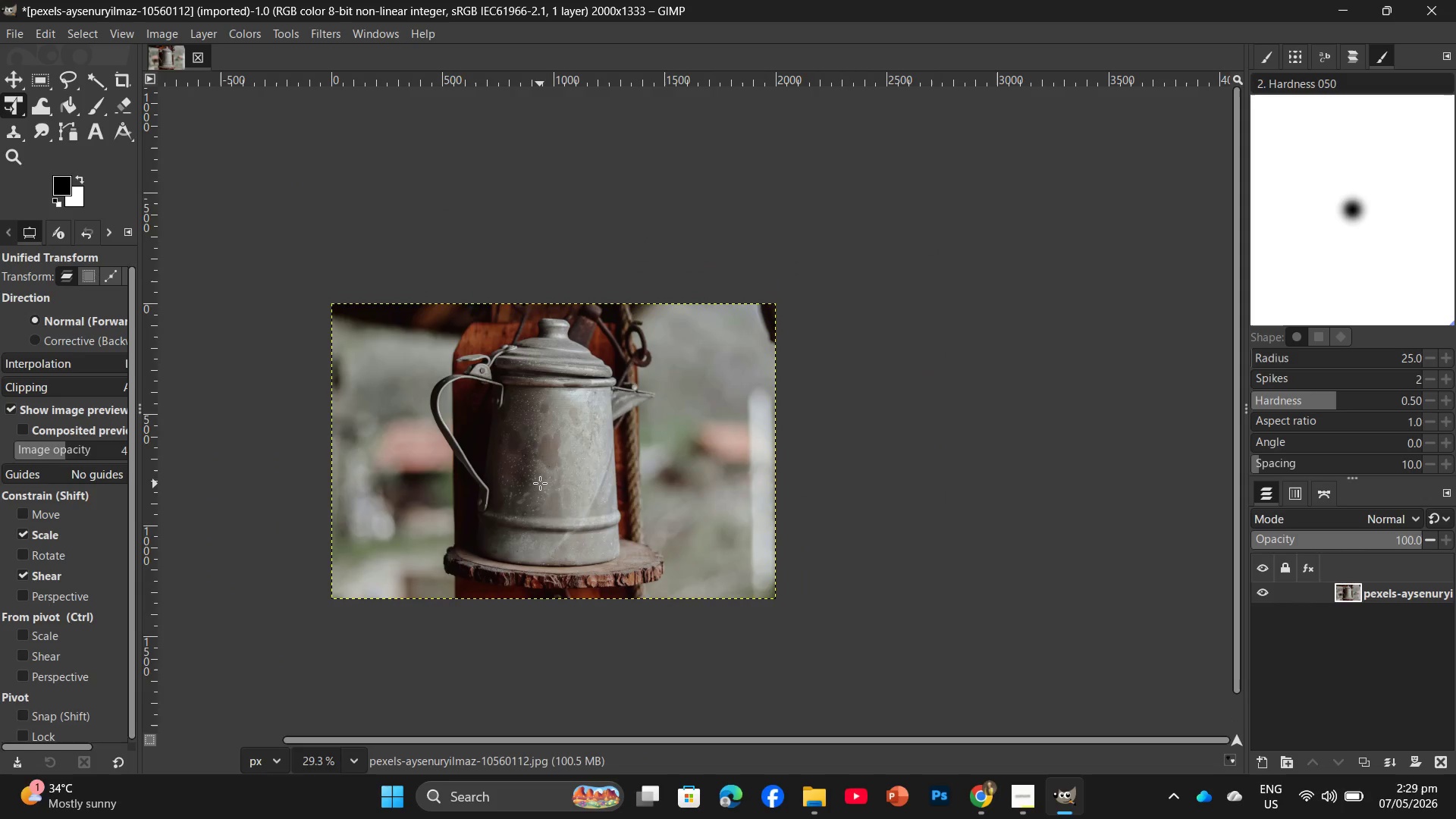 
left_click_drag(start_coordinate=[529, 432], to_coordinate=[704, 399])
 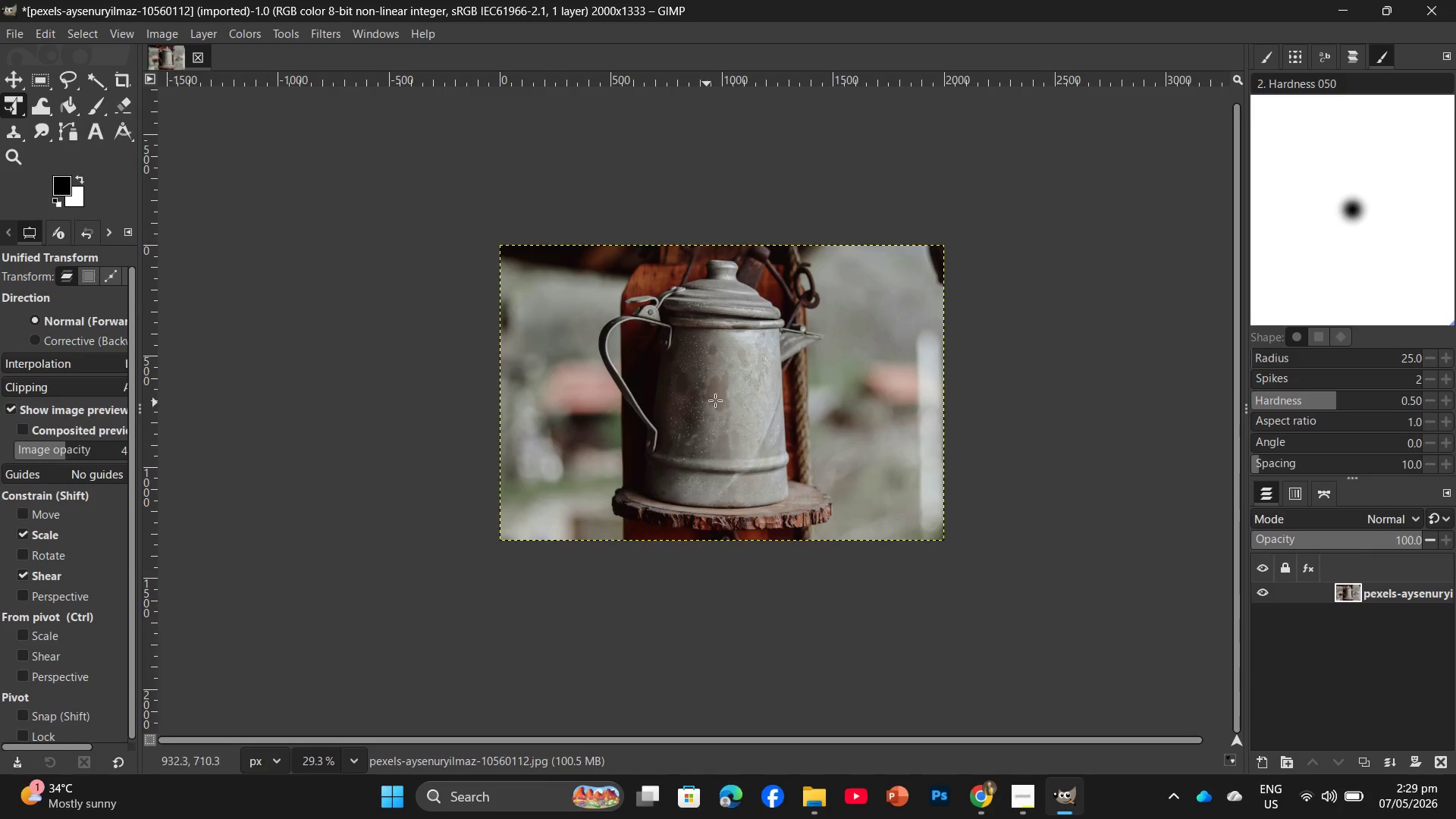 
hold_key(key=ControlLeft, duration=0.75)
scroll: coordinate [731, 419], scroll_direction: up, amount: 10.0
 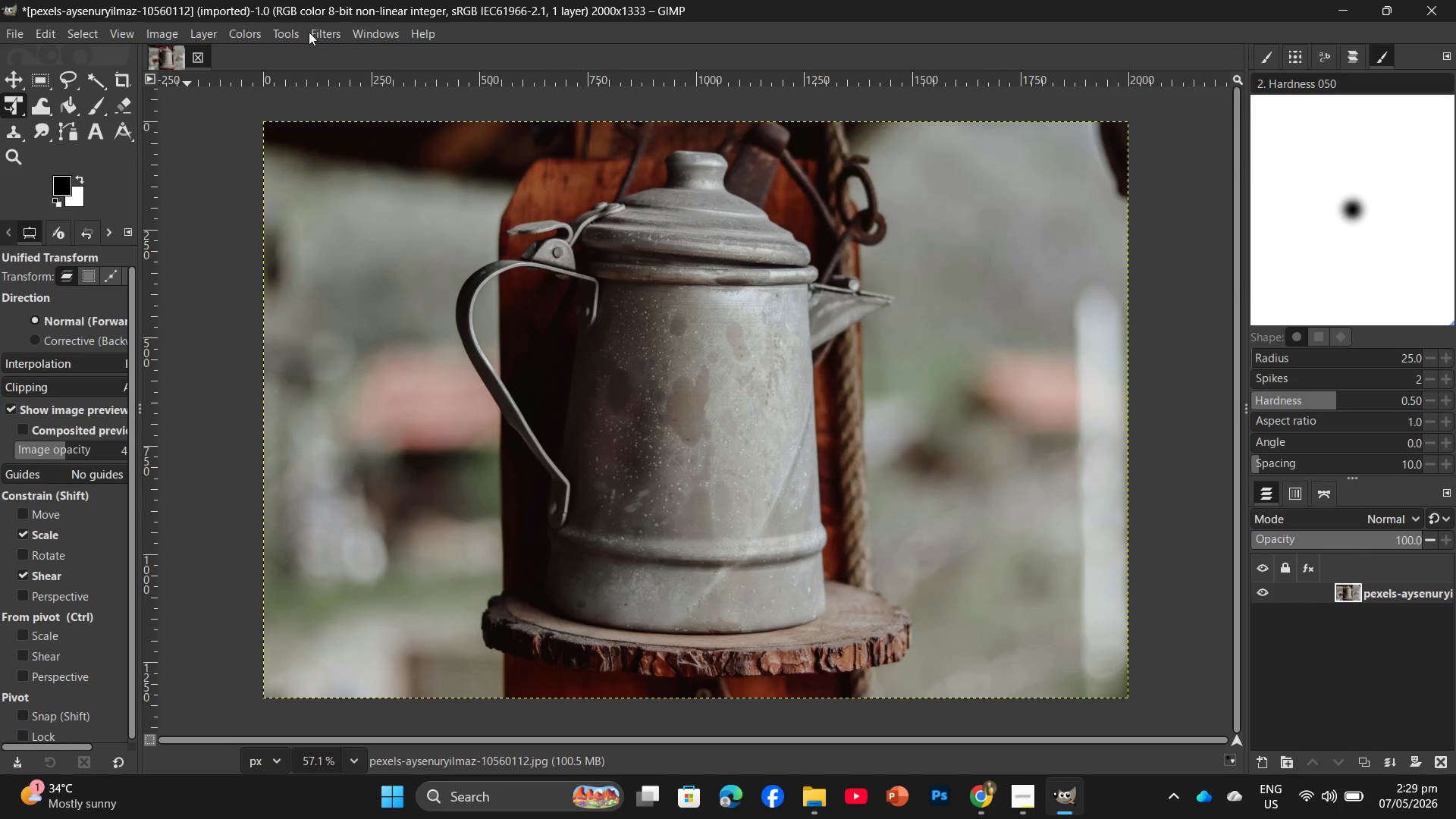 
left_click([315, 32])
 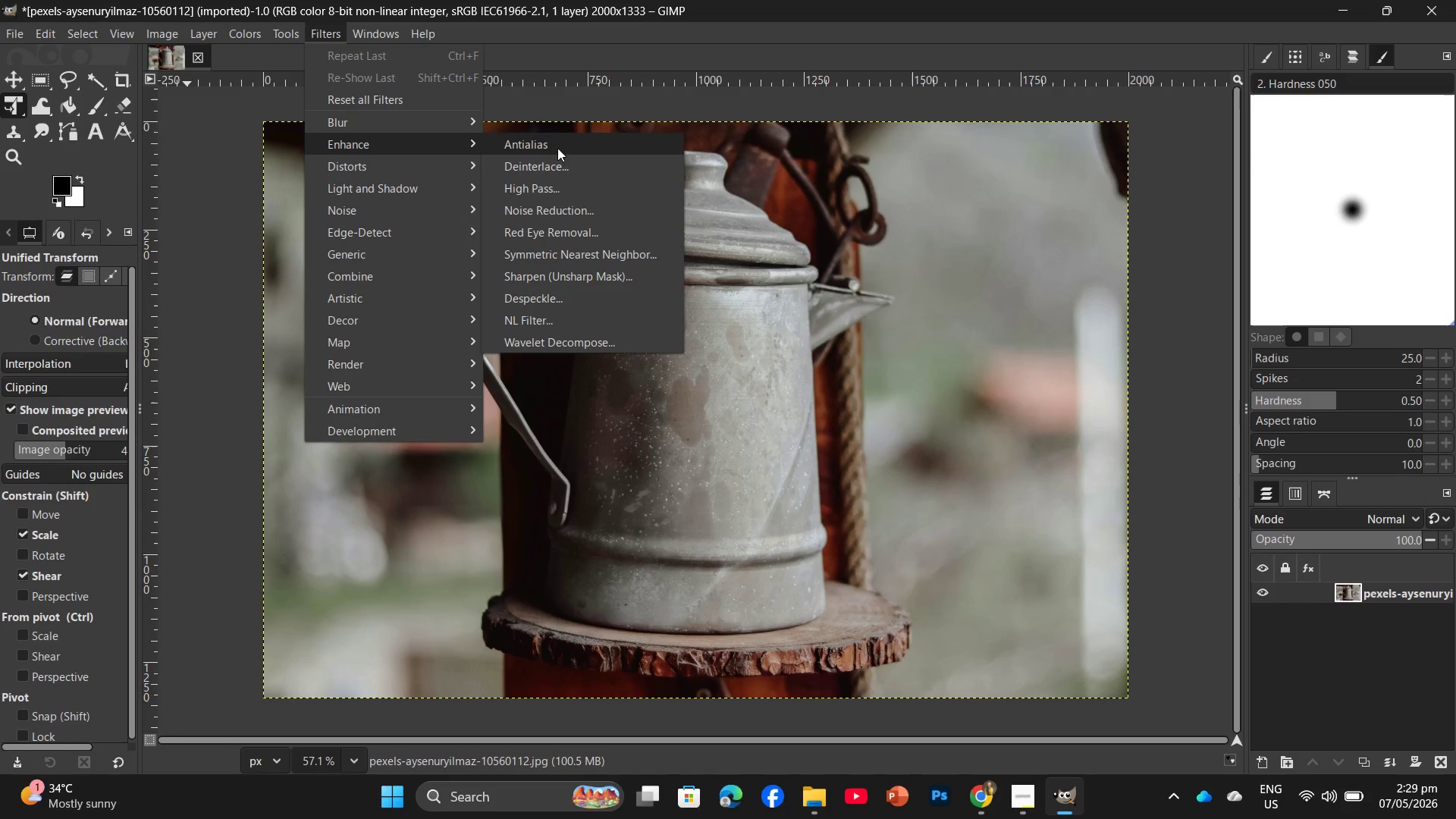 
left_click([562, 281])
 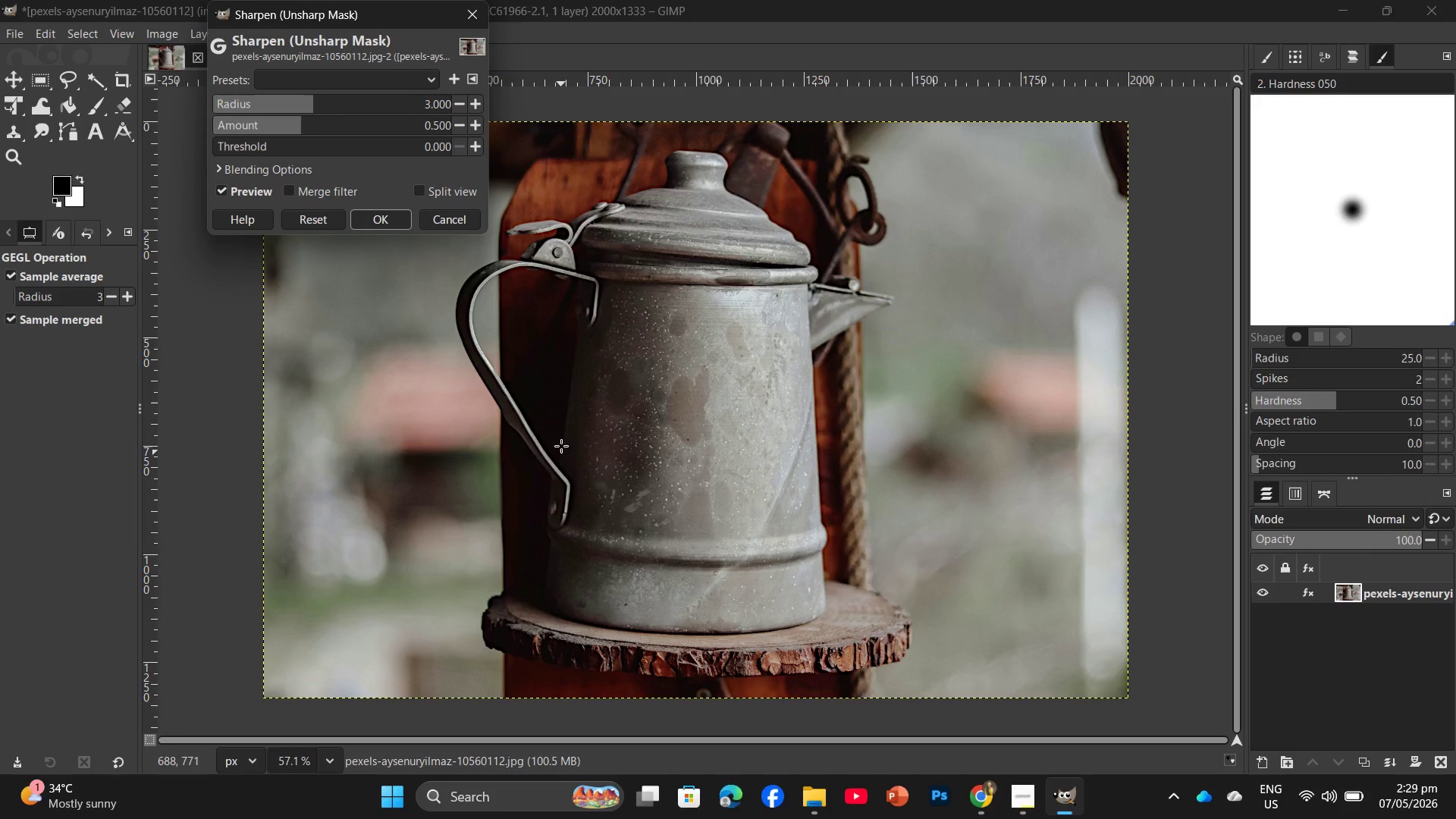 
hold_key(key=ControlLeft, duration=0.77)
scroll: coordinate [634, 402], scroll_direction: up, amount: 6.0
 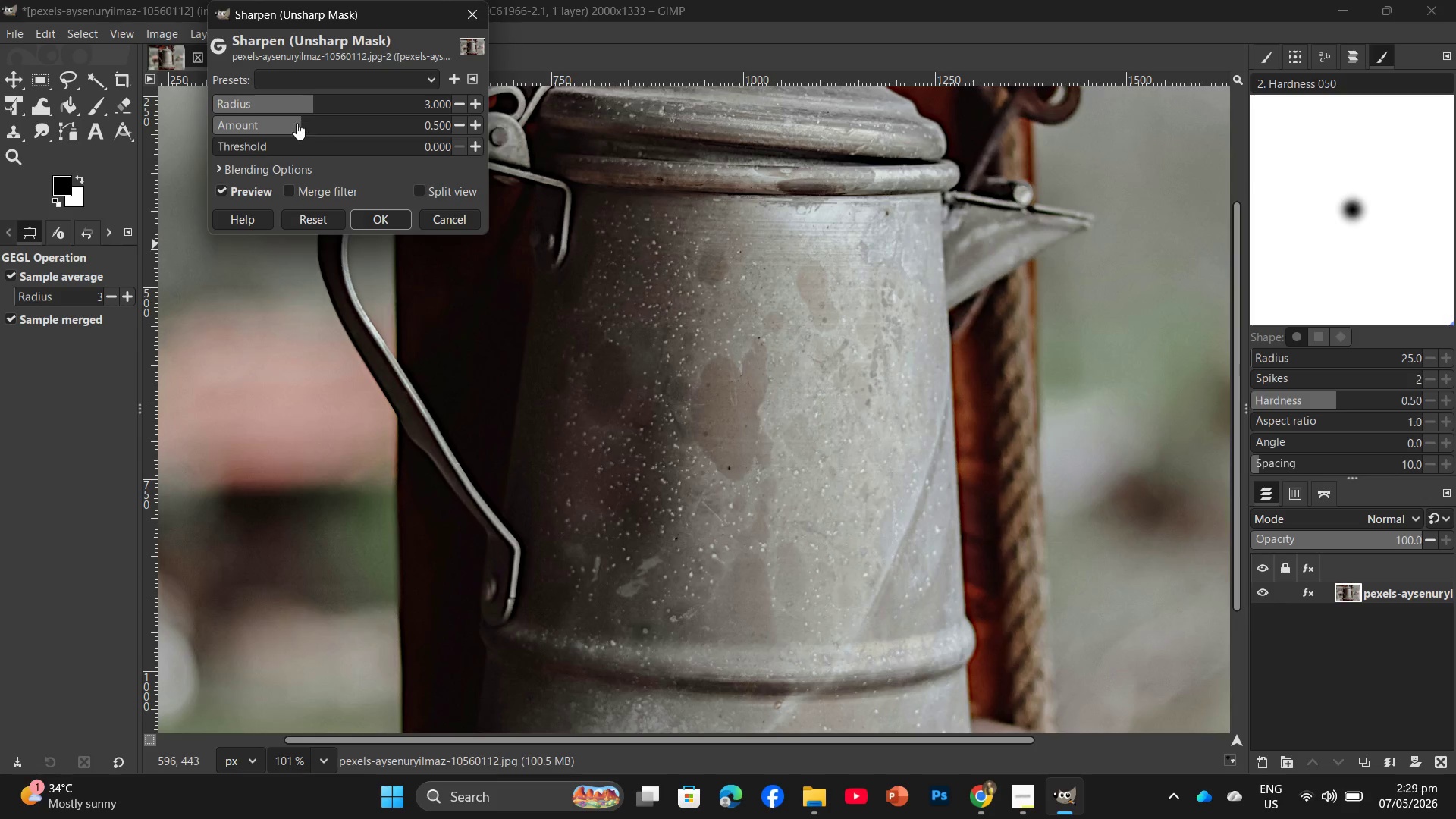 
left_click_drag(start_coordinate=[297, 123], to_coordinate=[328, 135])
 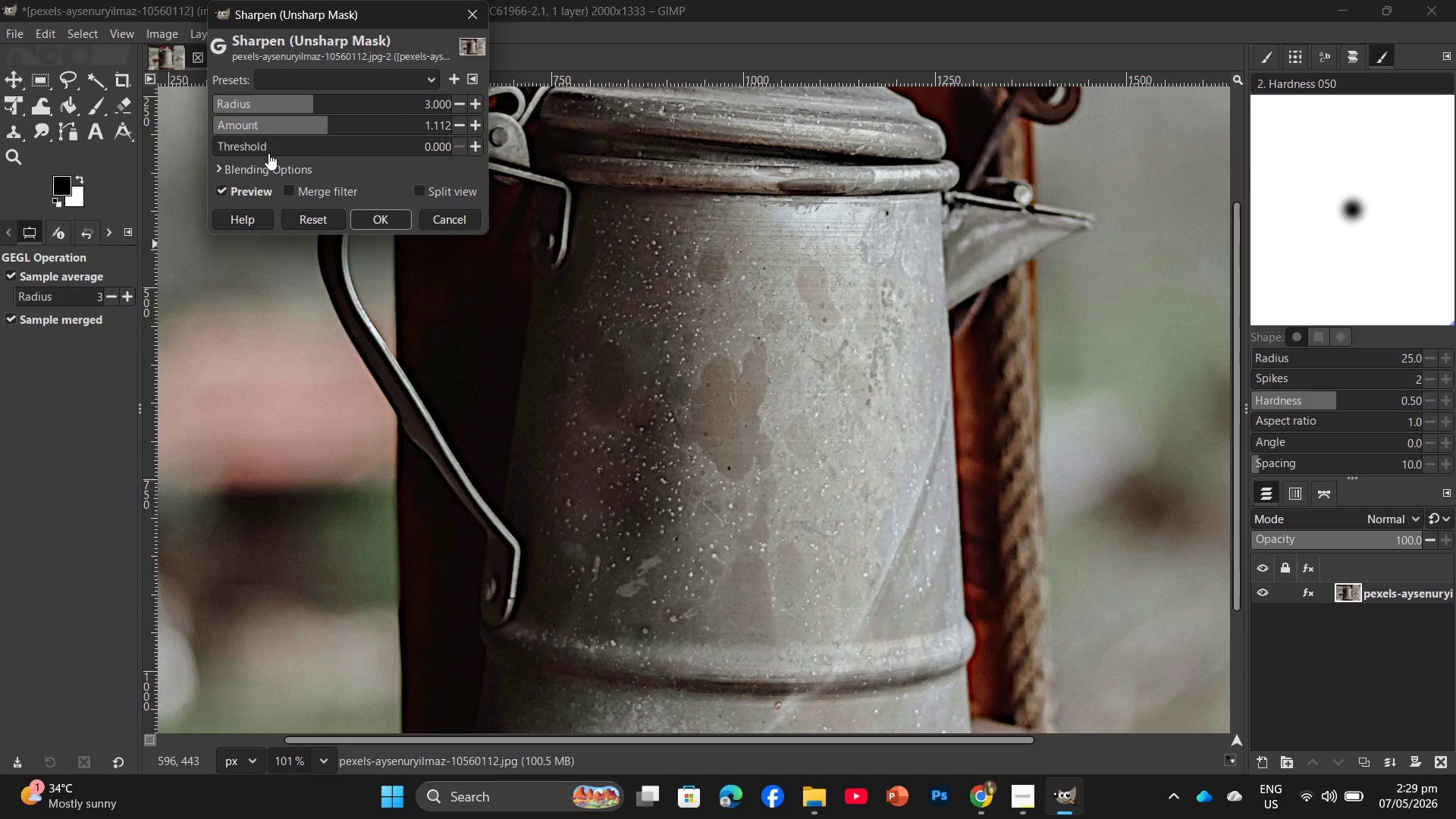 
left_click_drag(start_coordinate=[268, 153], to_coordinate=[247, 195])
 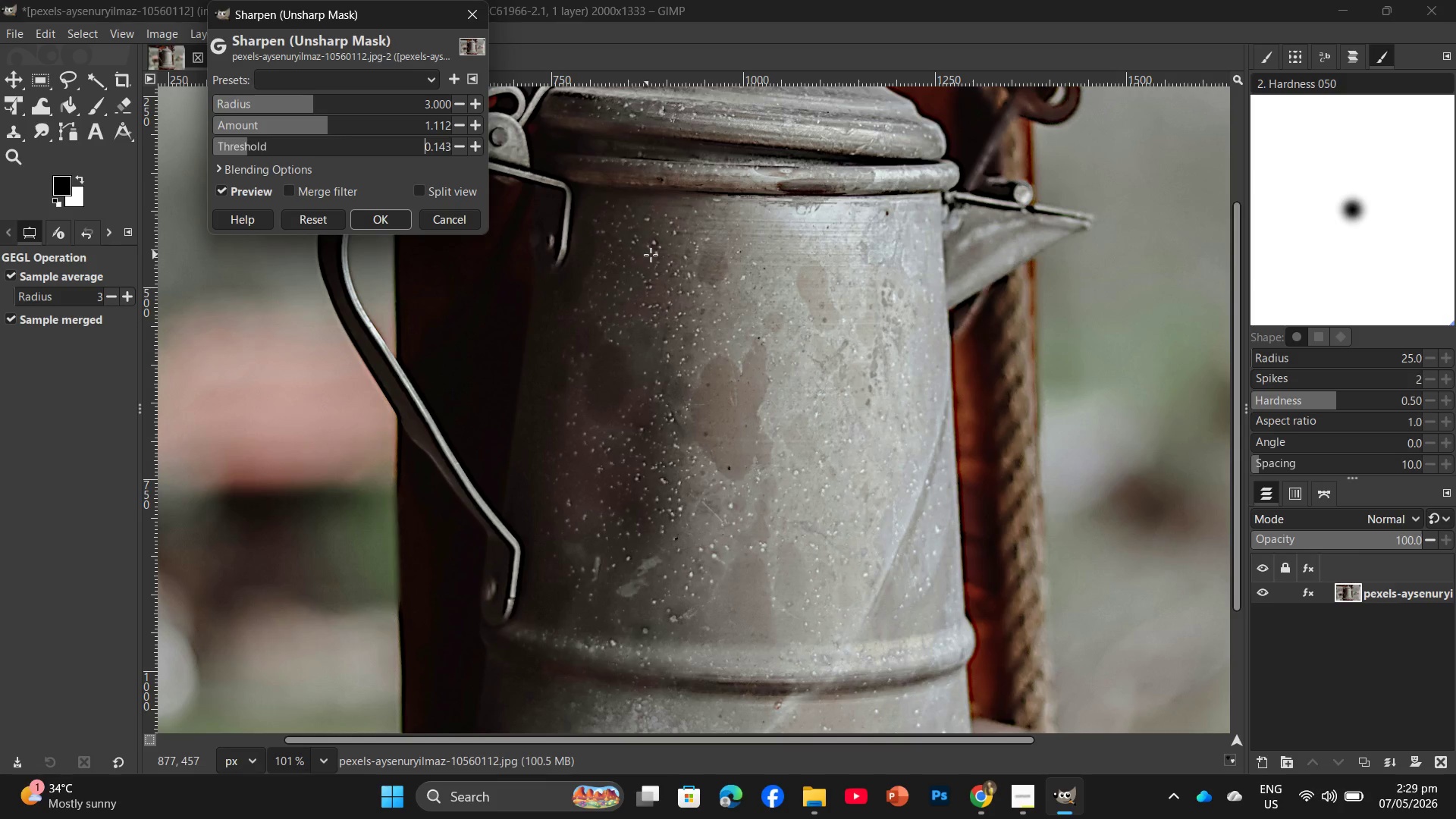 
hold_key(key=ControlLeft, duration=1.66)
scroll: coordinate [755, 274], scroll_direction: down, amount: 7.0
 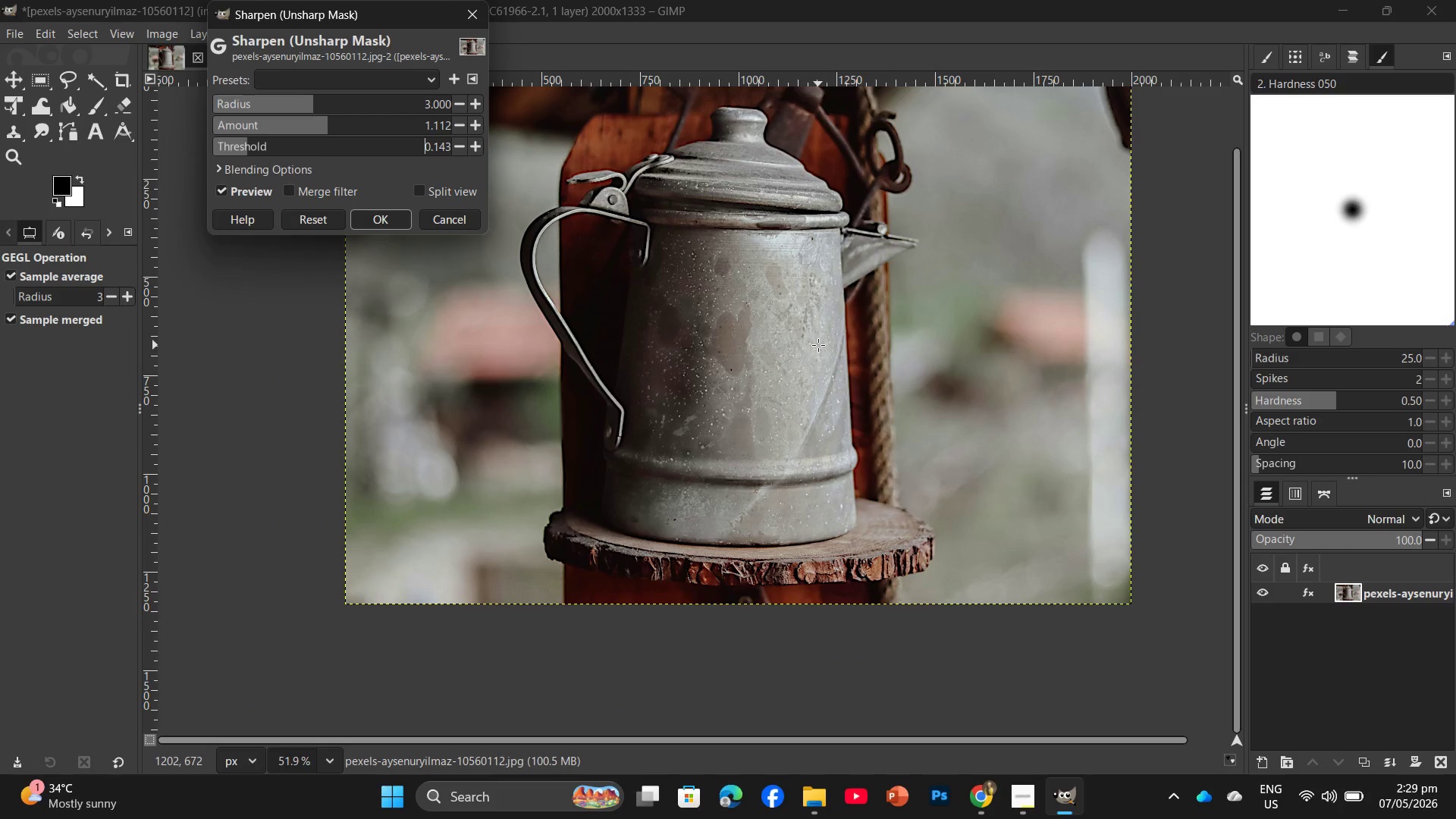 
wait(9.66)
 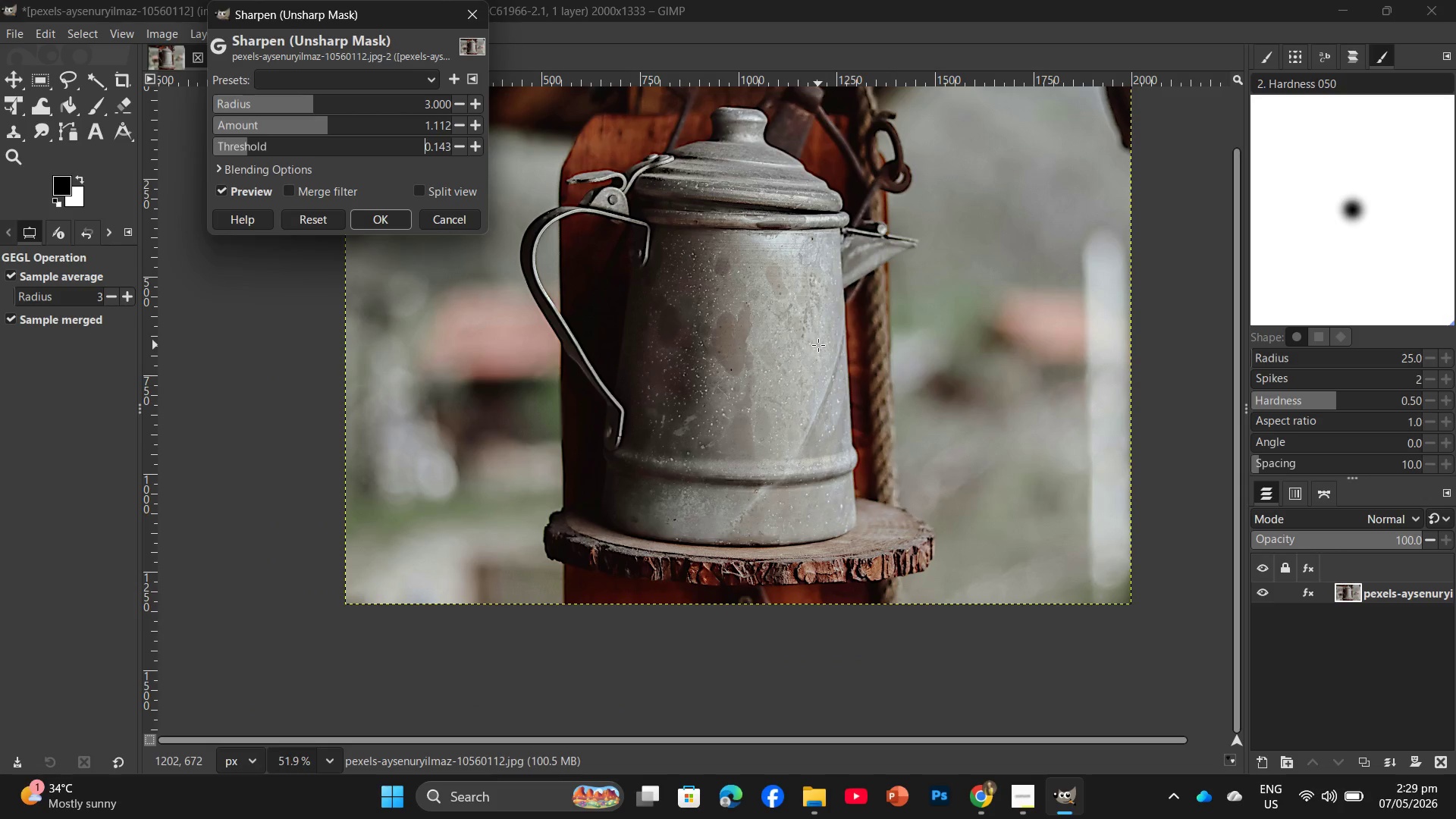 
hold_key(key=ControlLeft, duration=2.33)
scroll: coordinate [578, 343], scroll_direction: up, amount: 13.0
 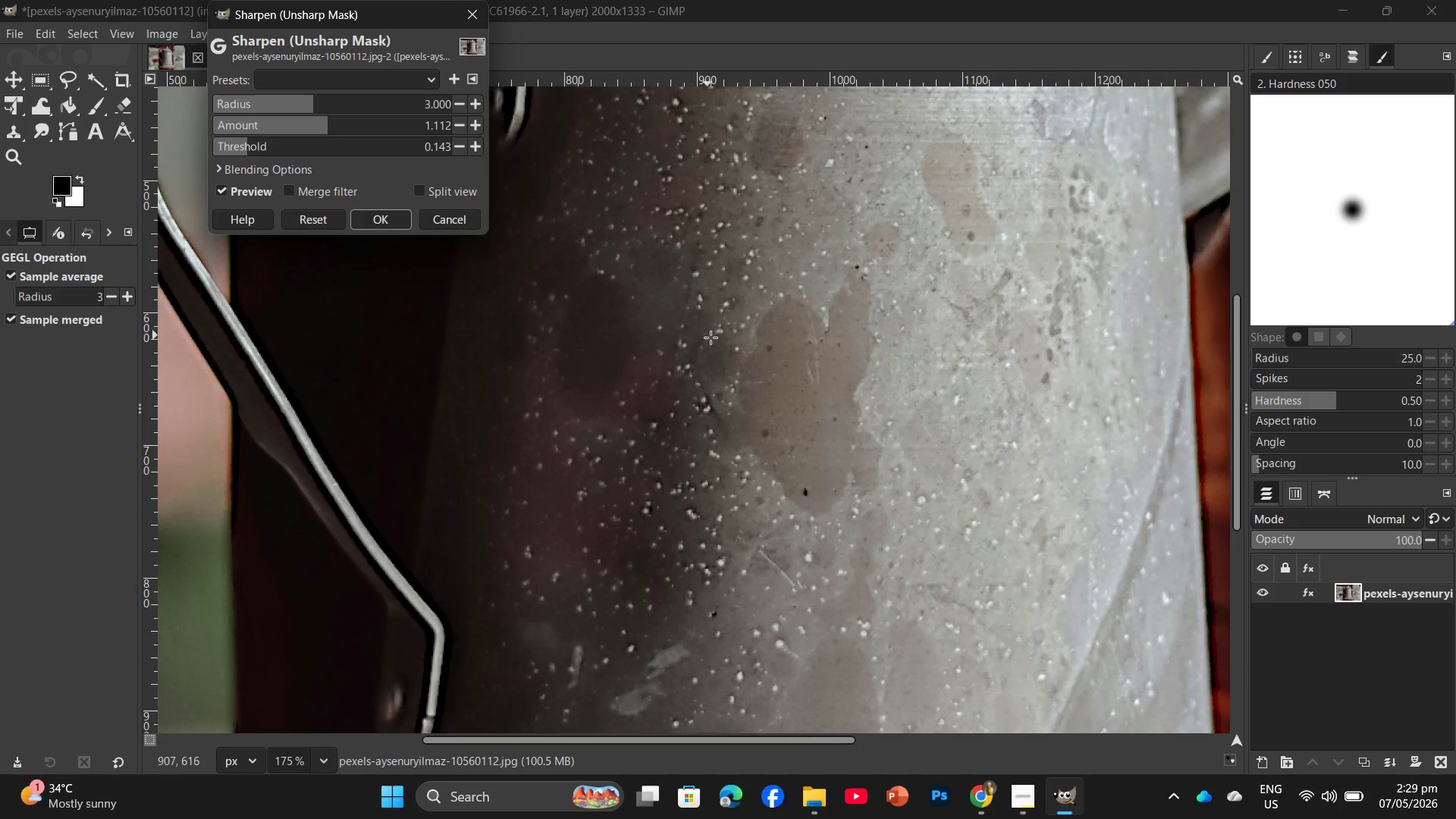 
scroll: coordinate [717, 360], scroll_direction: down, amount: 5.0
 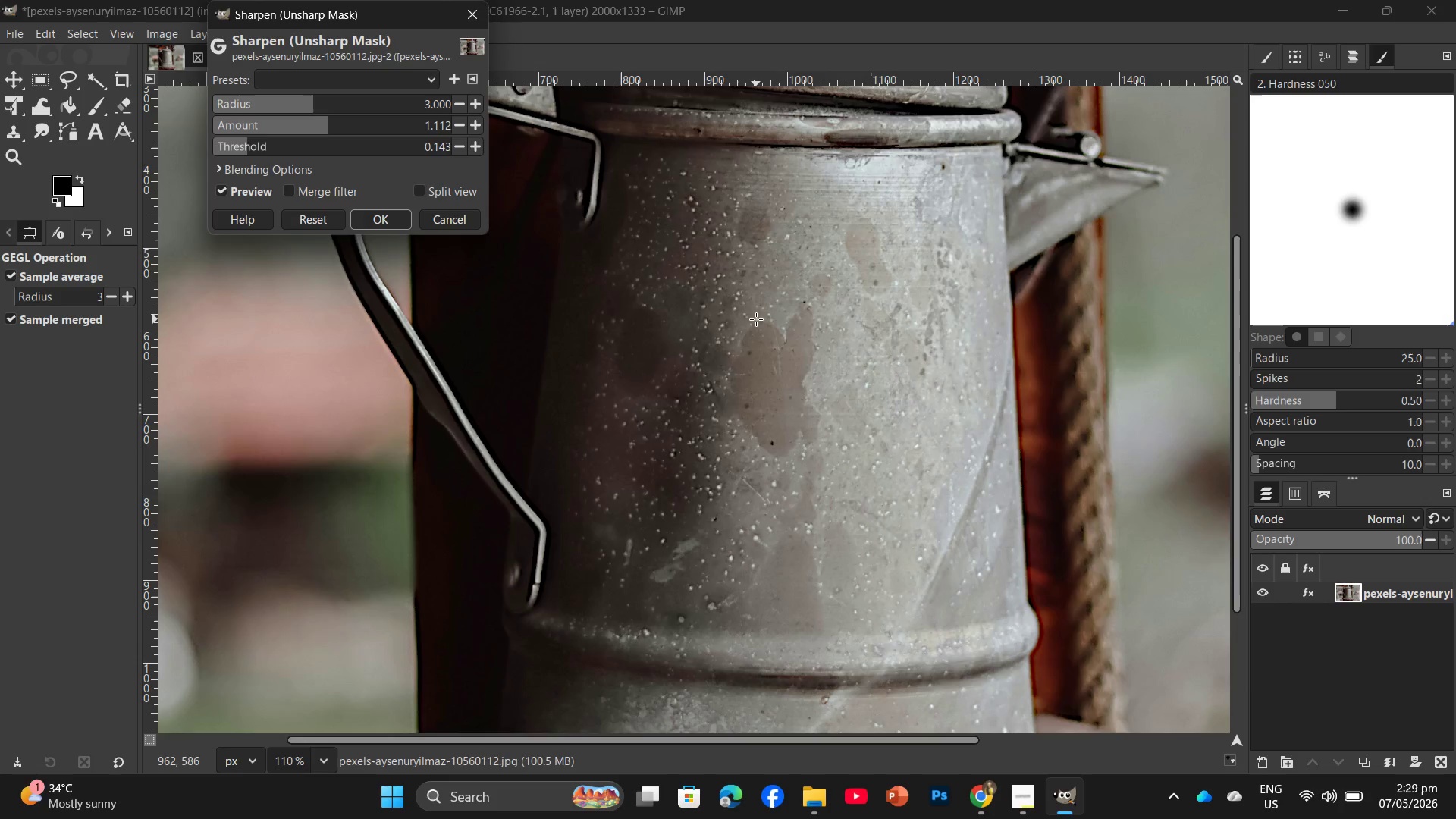 
scroll: coordinate [756, 319], scroll_direction: up, amount: 3.0
 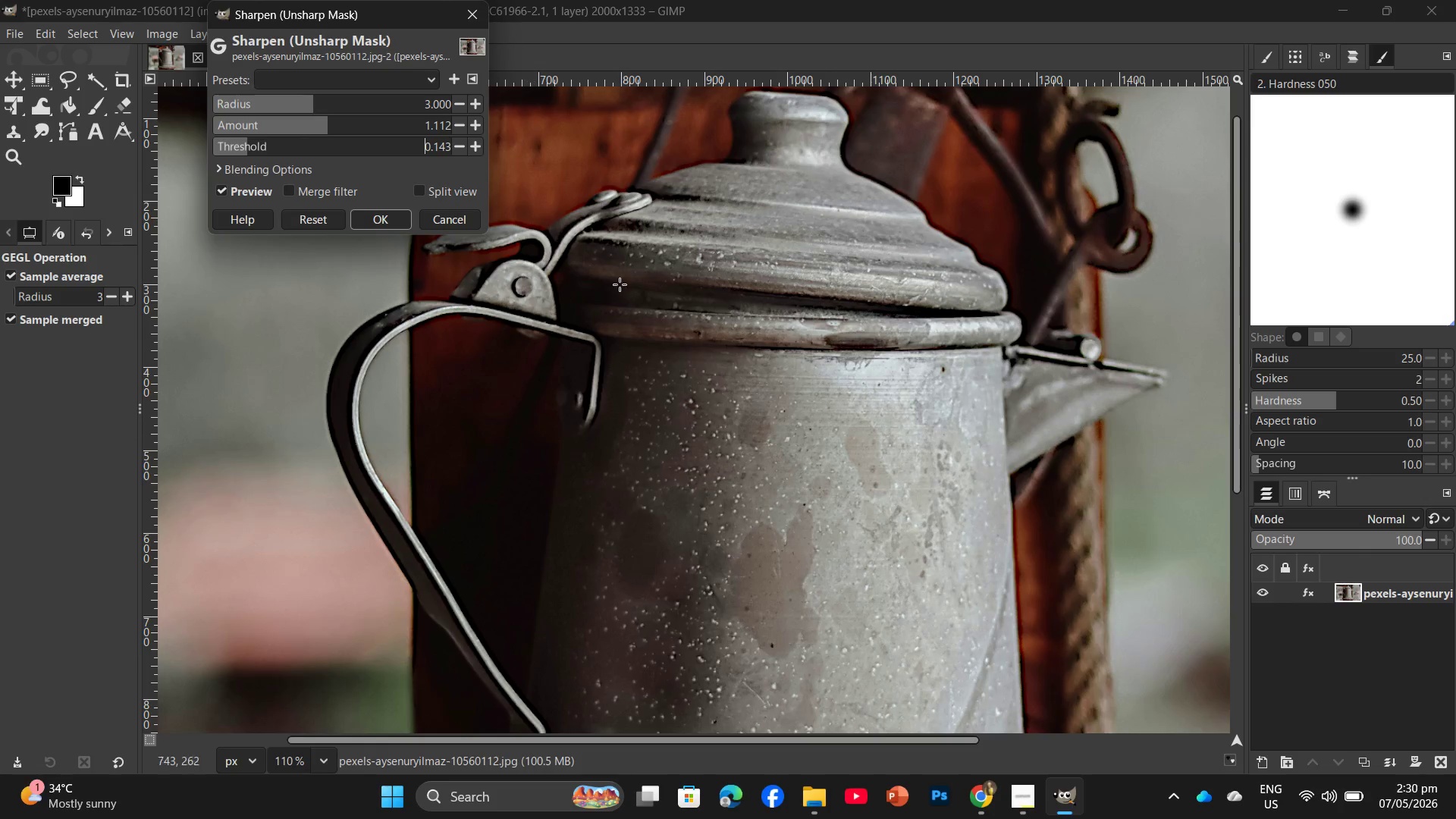 
hold_key(key=ControlLeft, duration=0.73)
scroll: coordinate [847, 335], scroll_direction: down, amount: 10.0
 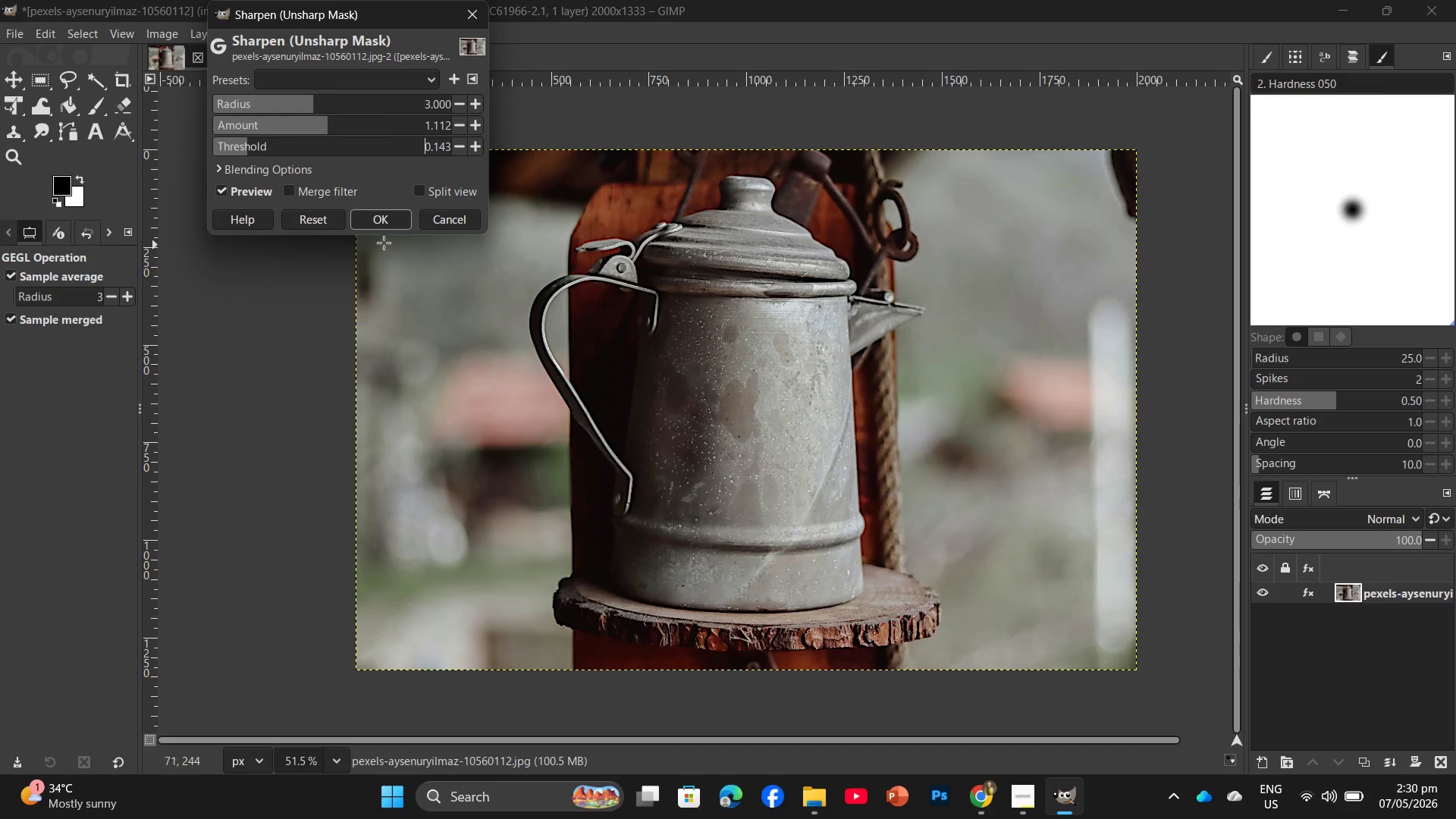 
left_click([403, 206])
 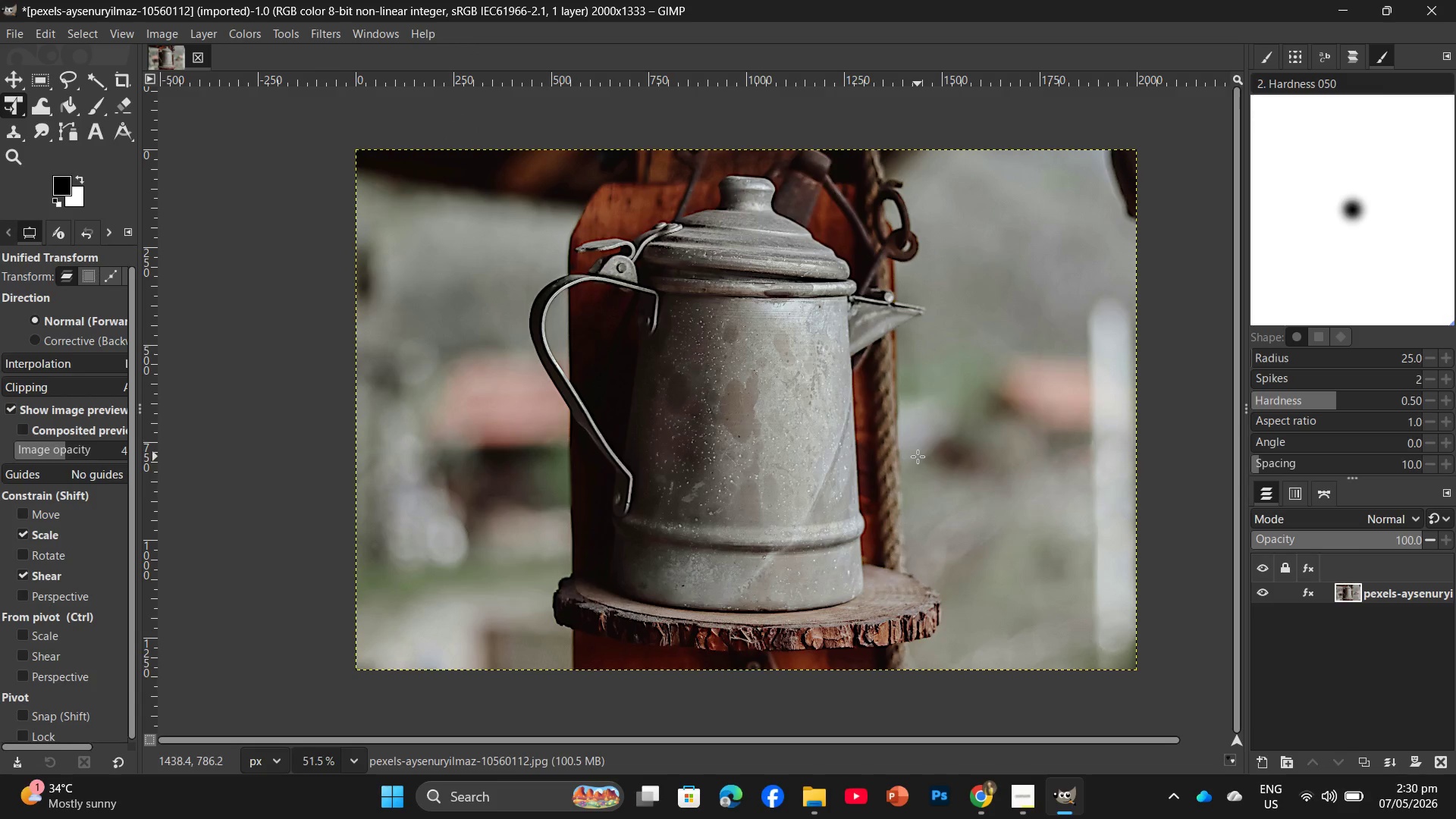 
wait(7.88)
 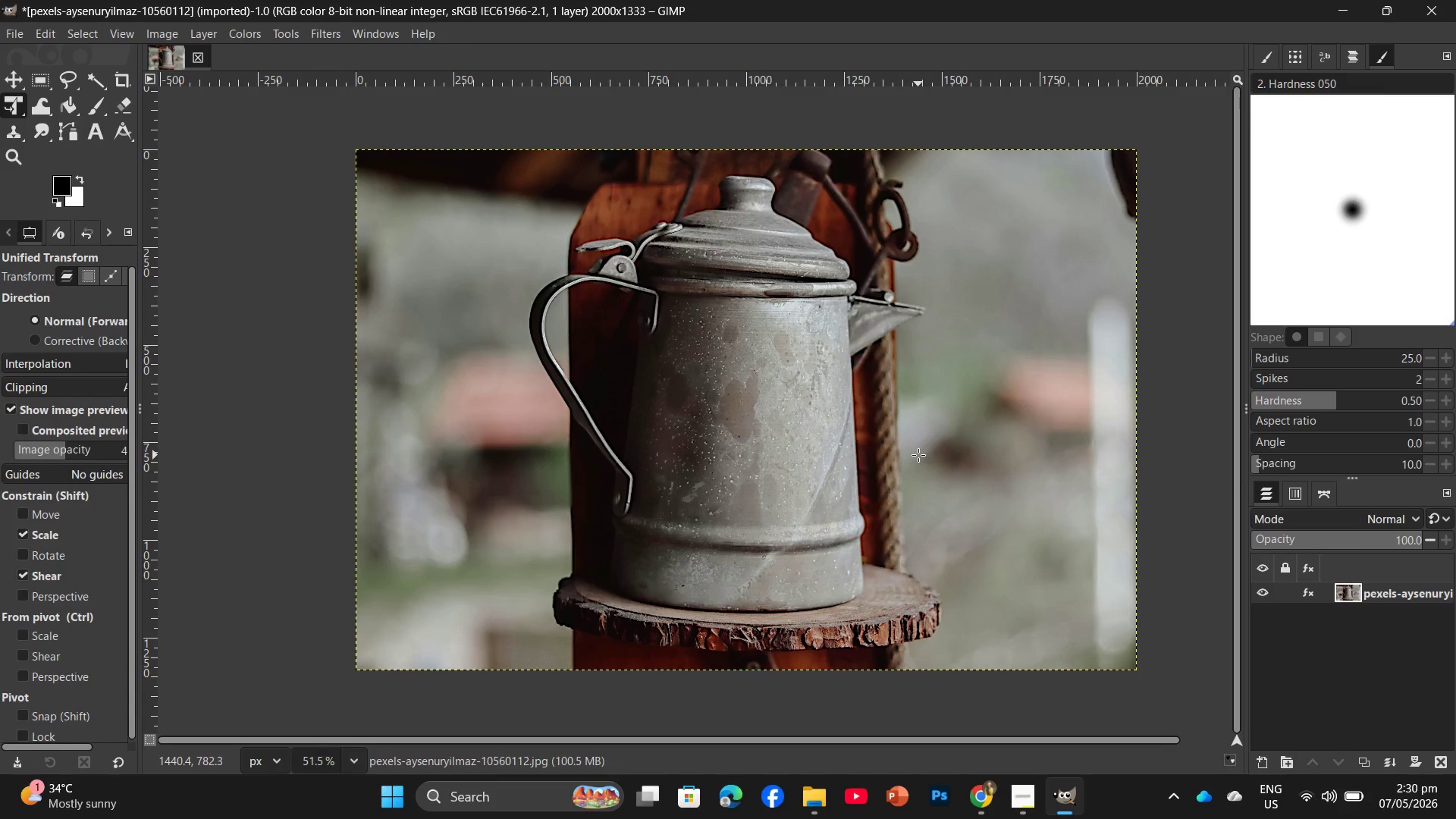 
key(Control+Shift+E)
 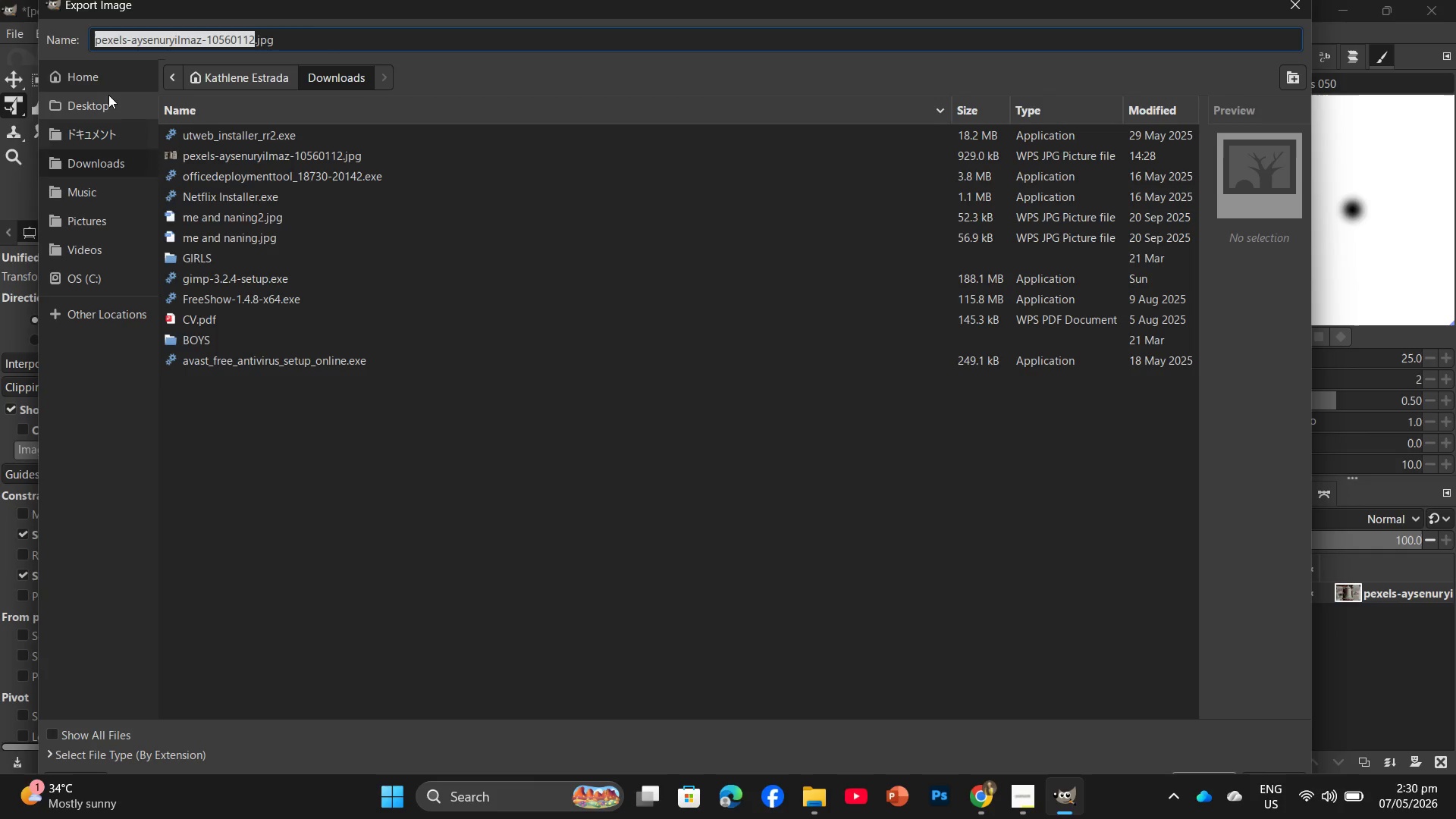 
double_click([98, 105])
 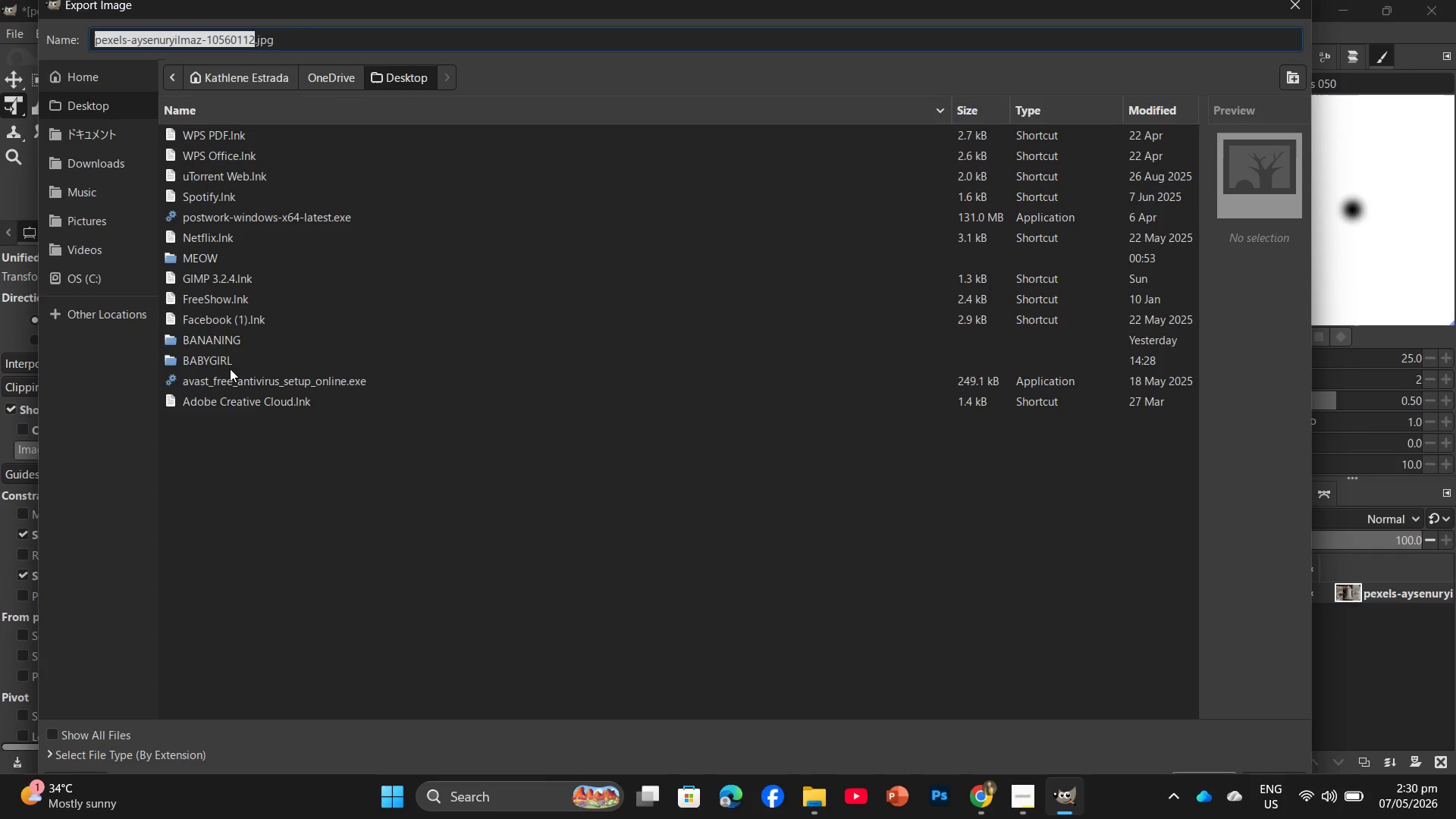 
double_click([230, 364])
 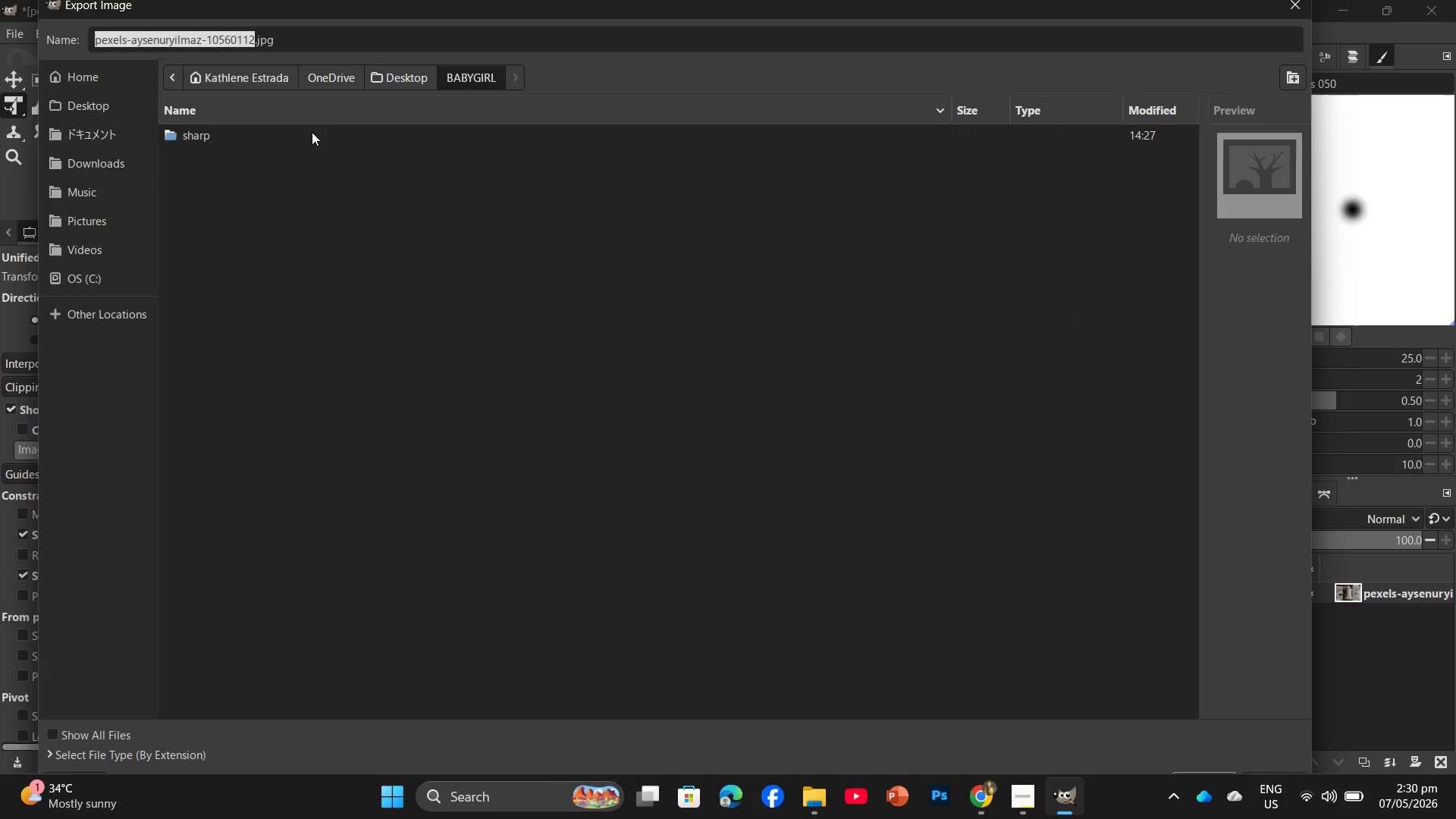 
double_click([312, 132])
 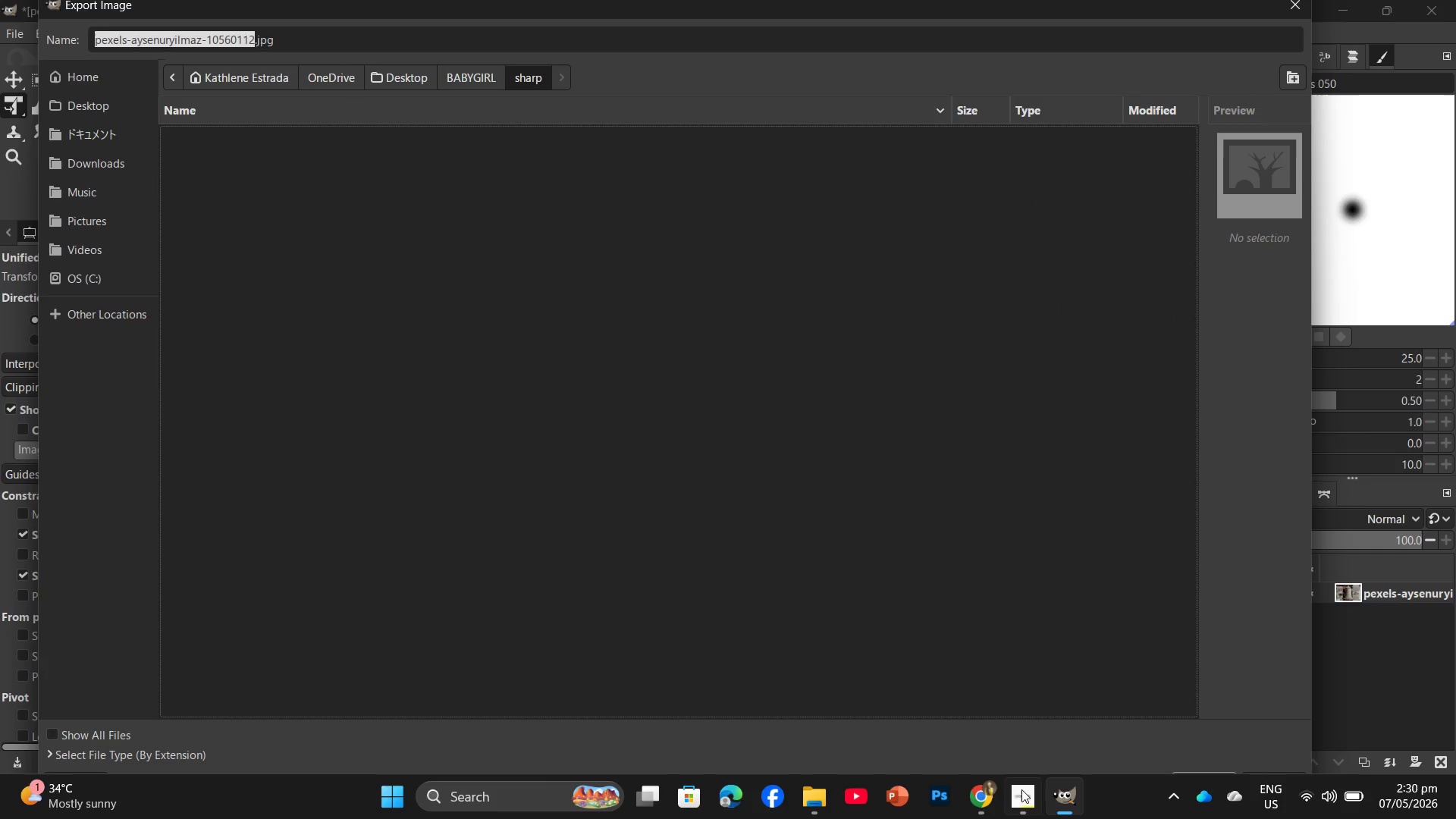 
left_click([1030, 804])